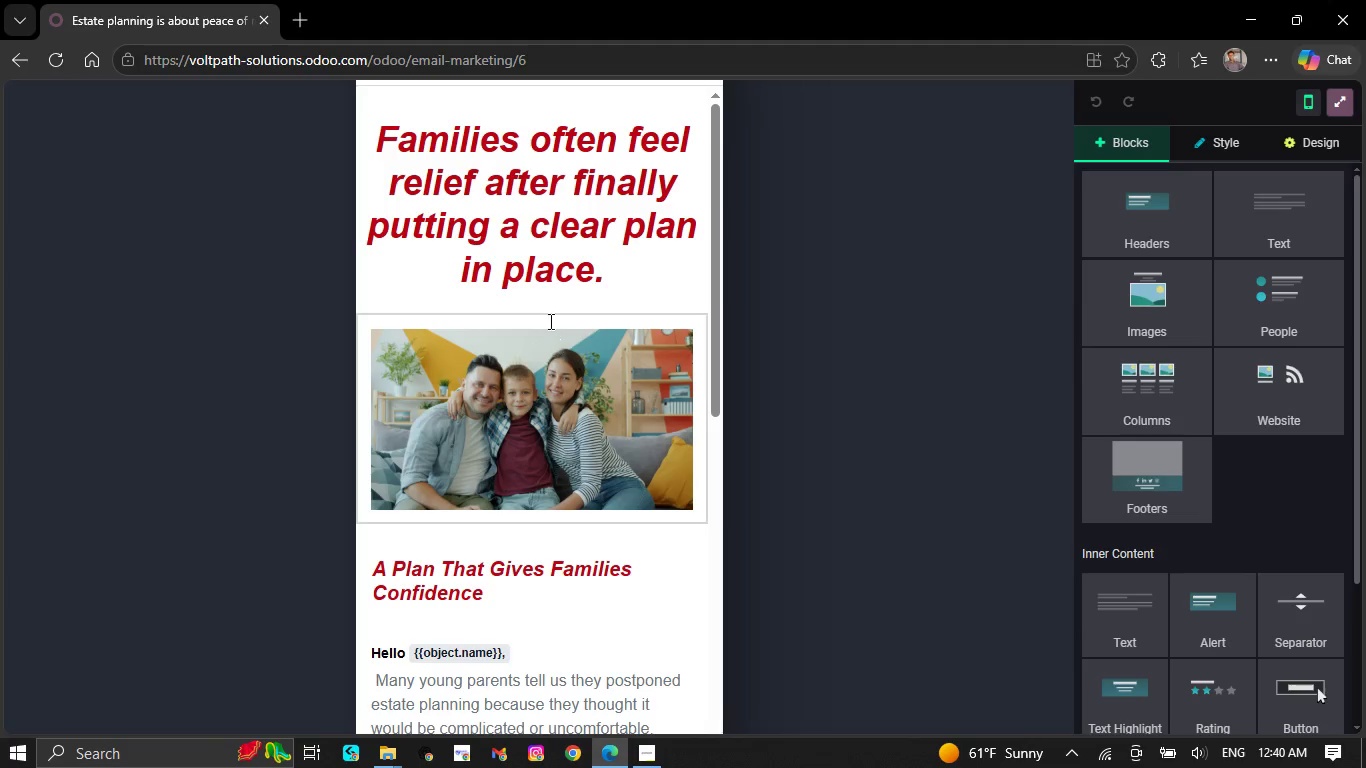 
scroll: coordinate [537, 291], scroll_direction: none, amount: 0.0
 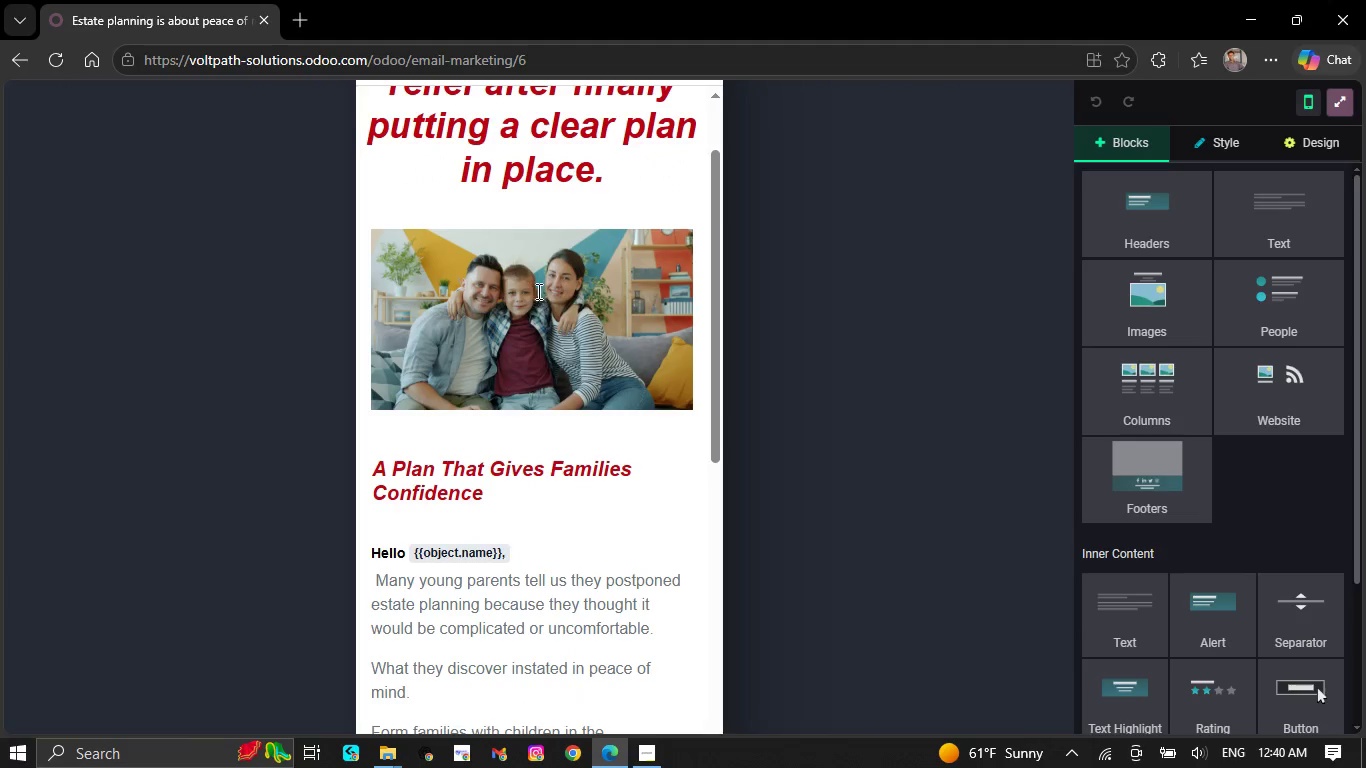 
scroll: coordinate [537, 291], scroll_direction: down, amount: 1.0
 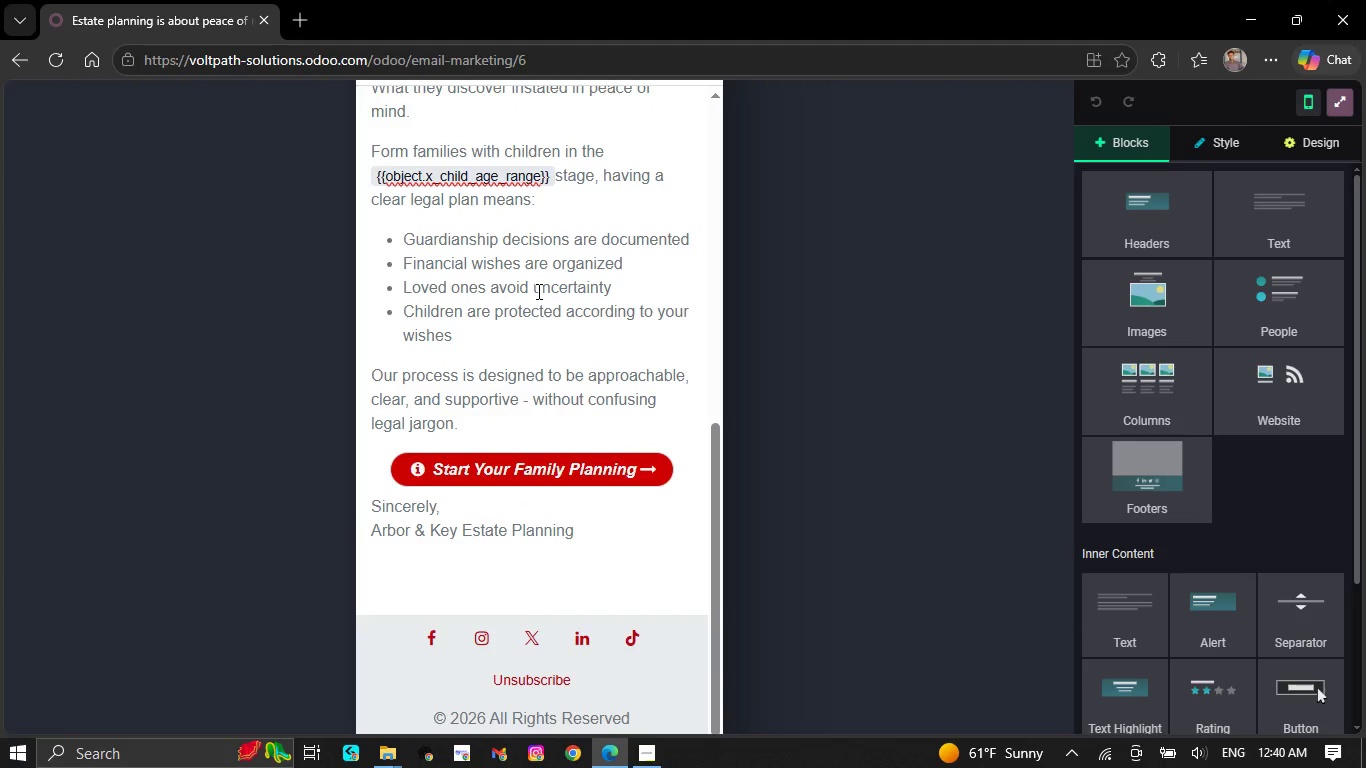 
mouse_move([1342, 134])
 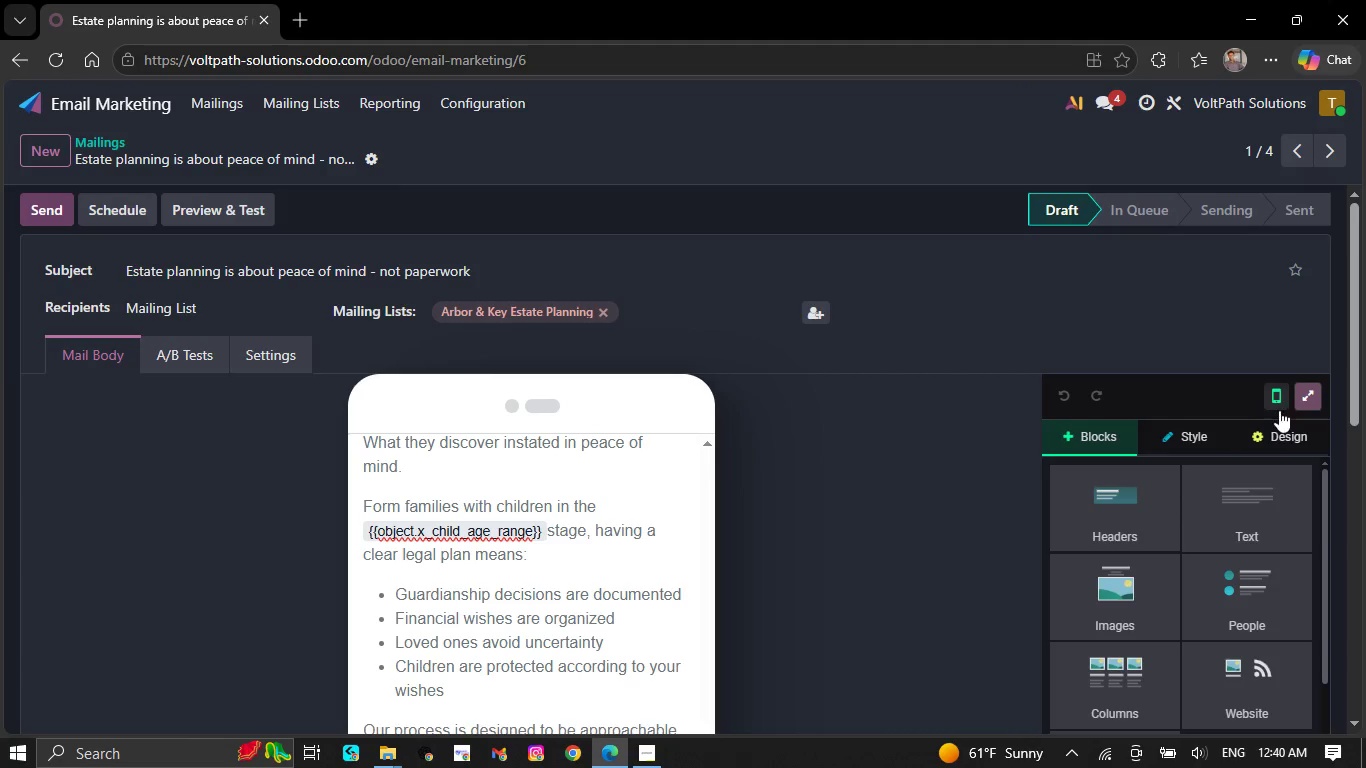 
left_click_drag(start_coordinate=[1277, 401], to_coordinate=[1272, 399])
 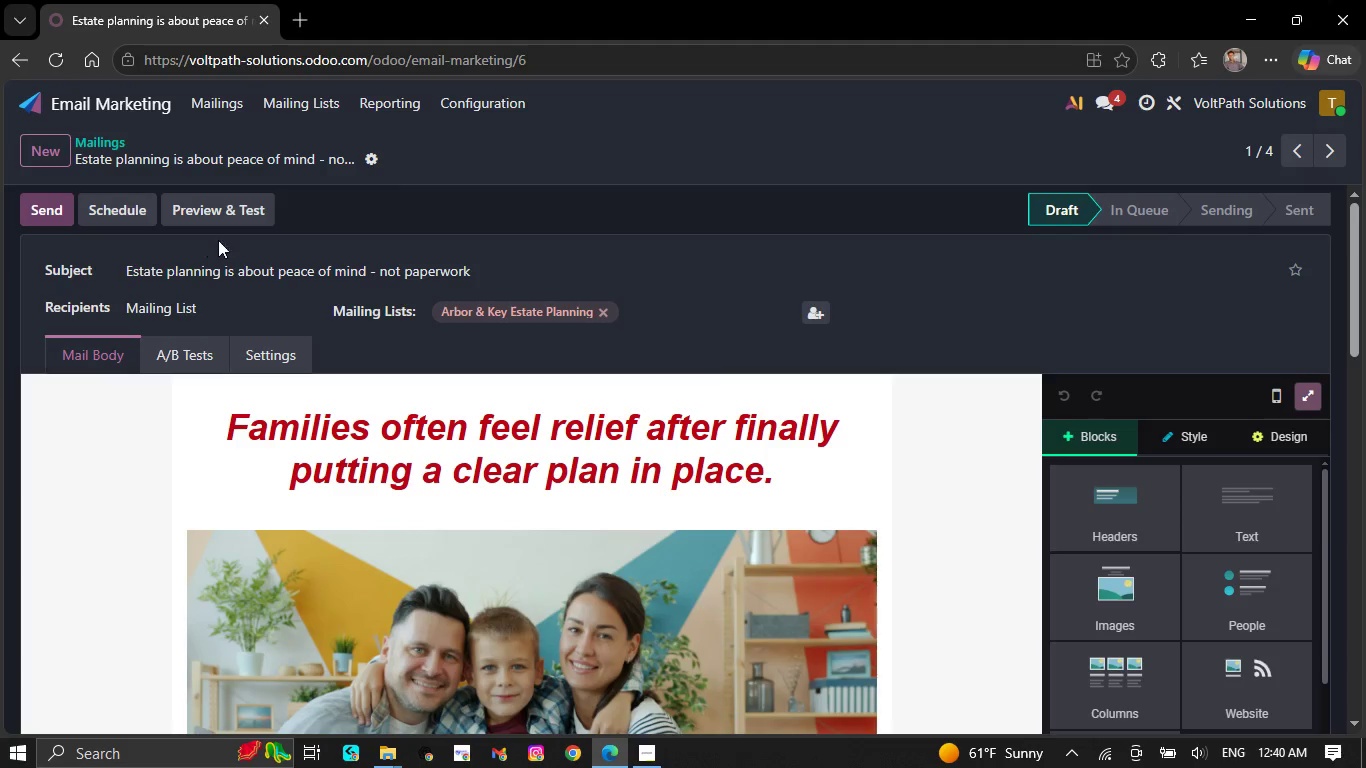 
left_click([226, 218])
 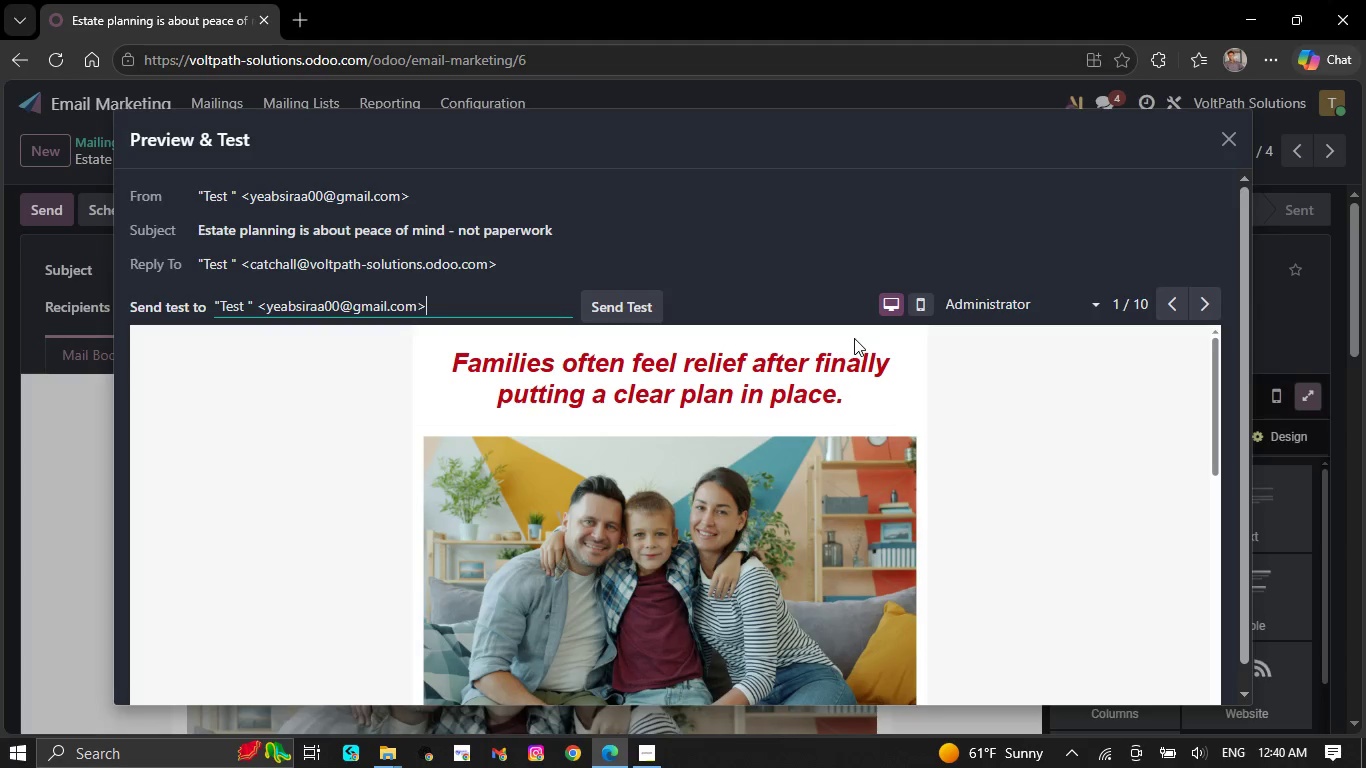 
left_click([1015, 314])
 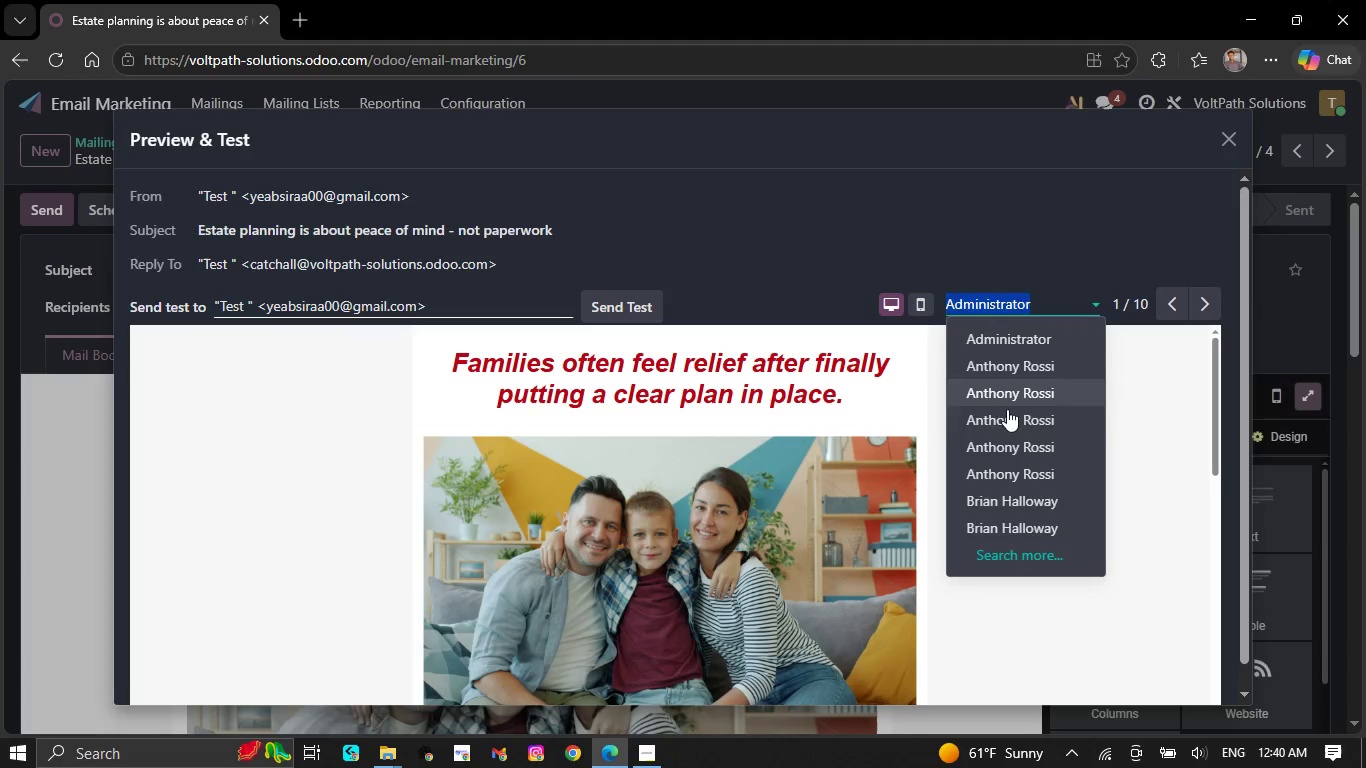 
left_click([1008, 431])
 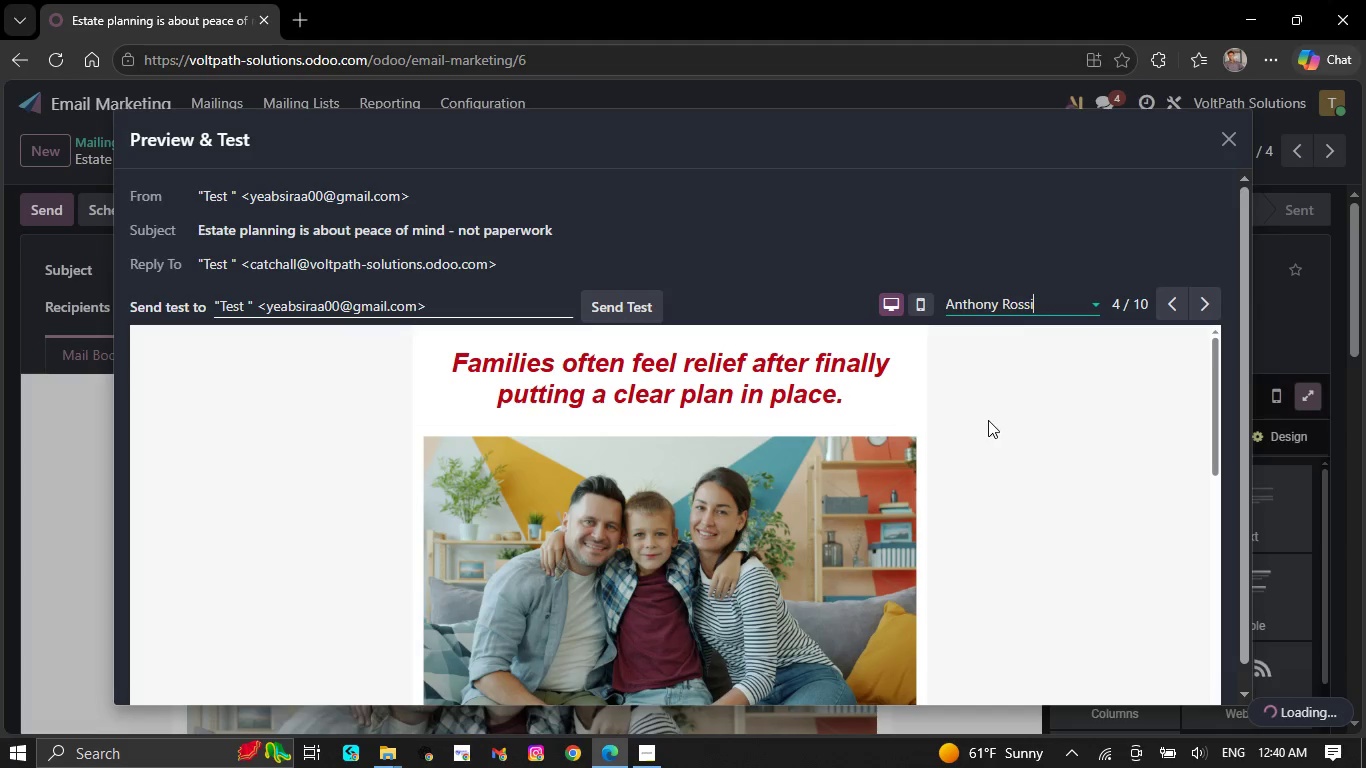 
scroll: coordinate [983, 429], scroll_direction: down, amount: 10.0
 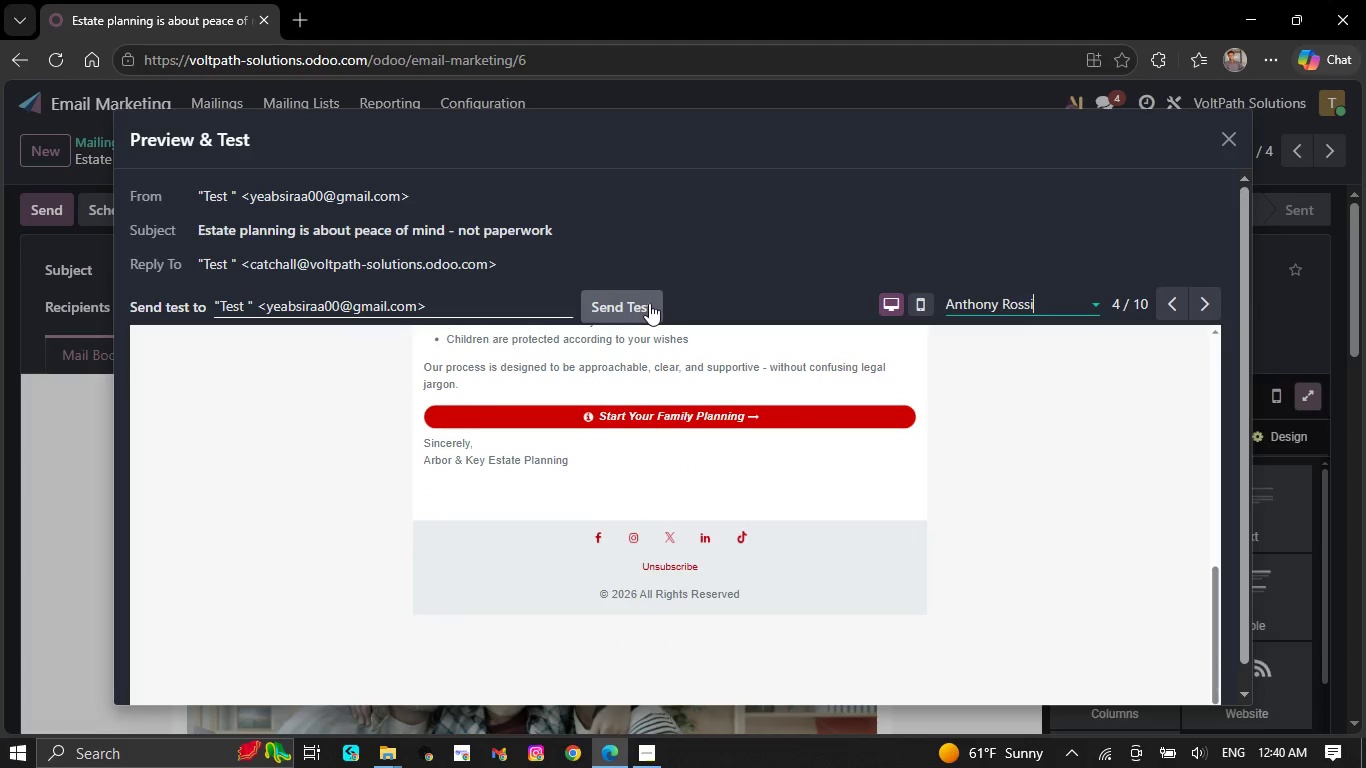 
left_click([649, 303])
 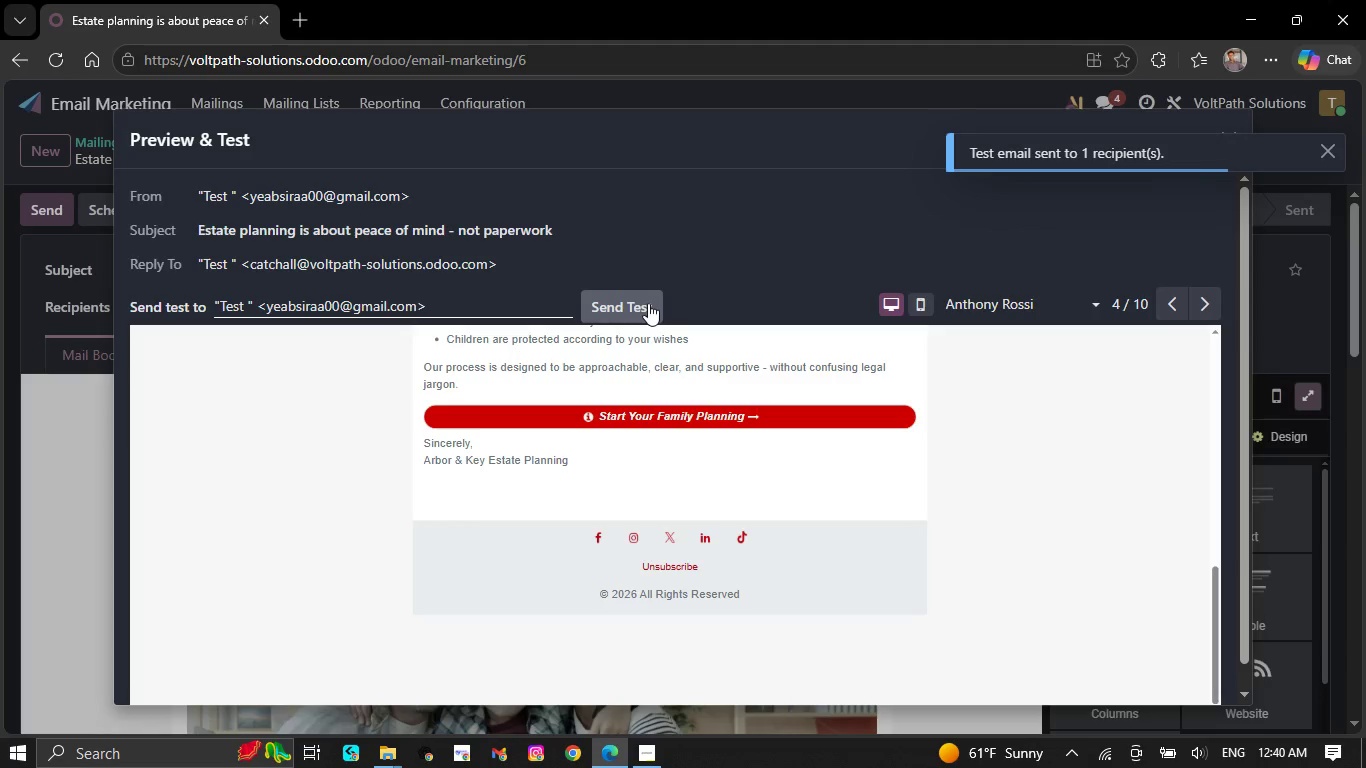 
wait(5.25)
 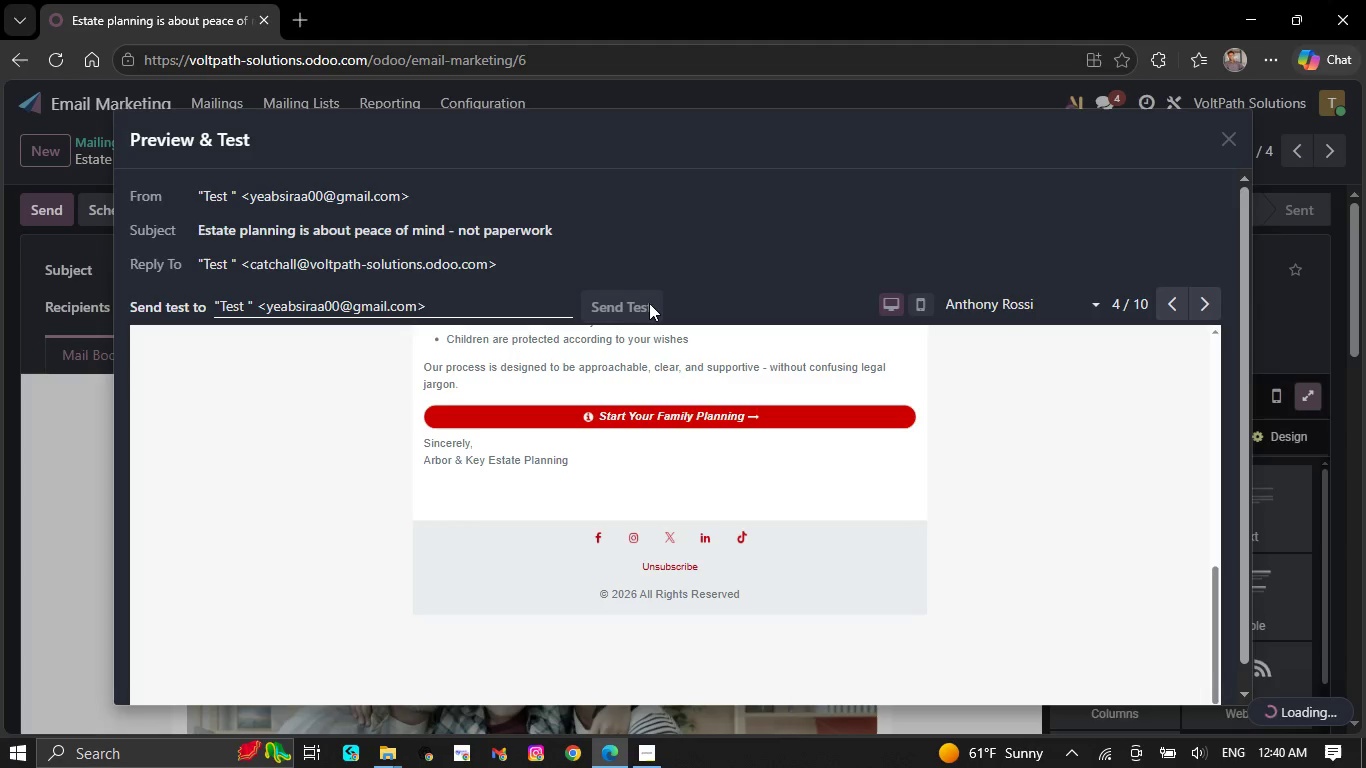 
scroll: coordinate [1054, 505], scroll_direction: down, amount: 1.0
 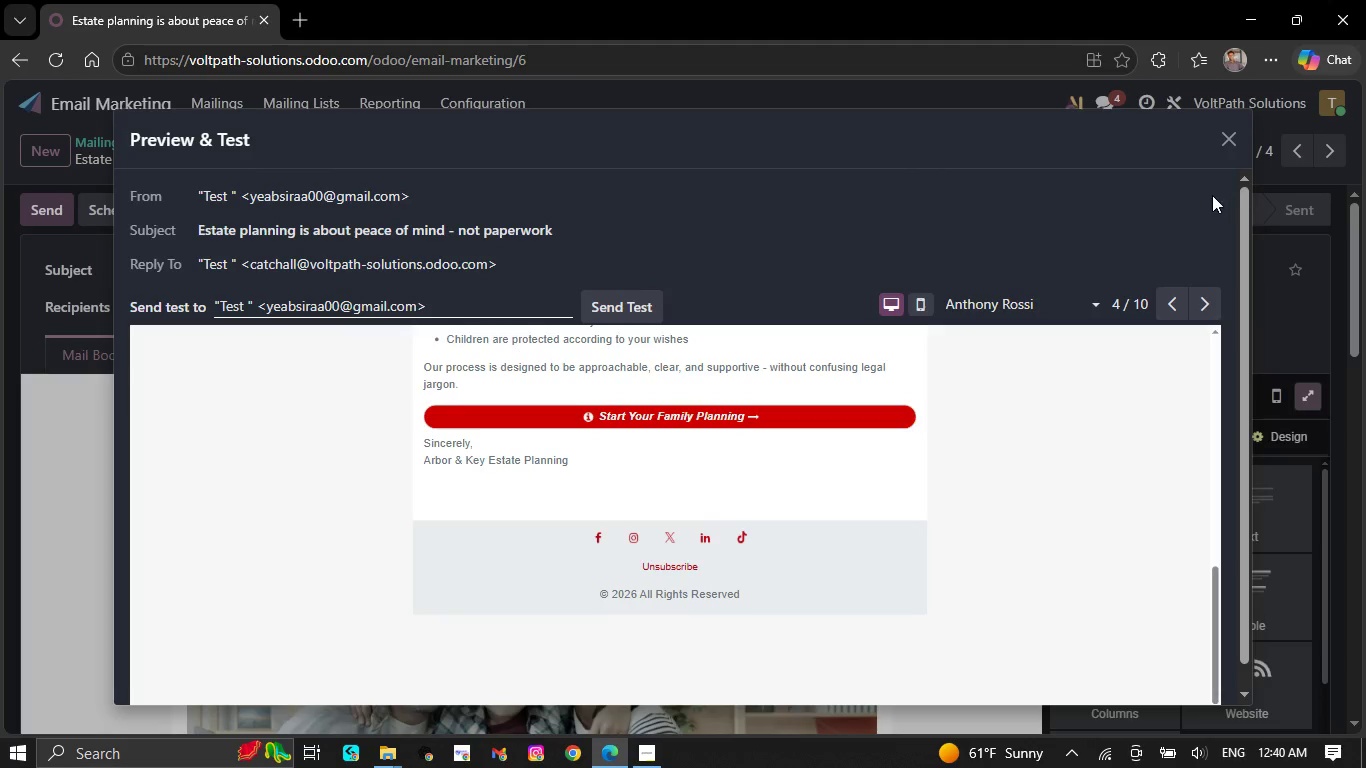 
left_click_drag(start_coordinate=[983, 145], to_coordinate=[962, 195])
 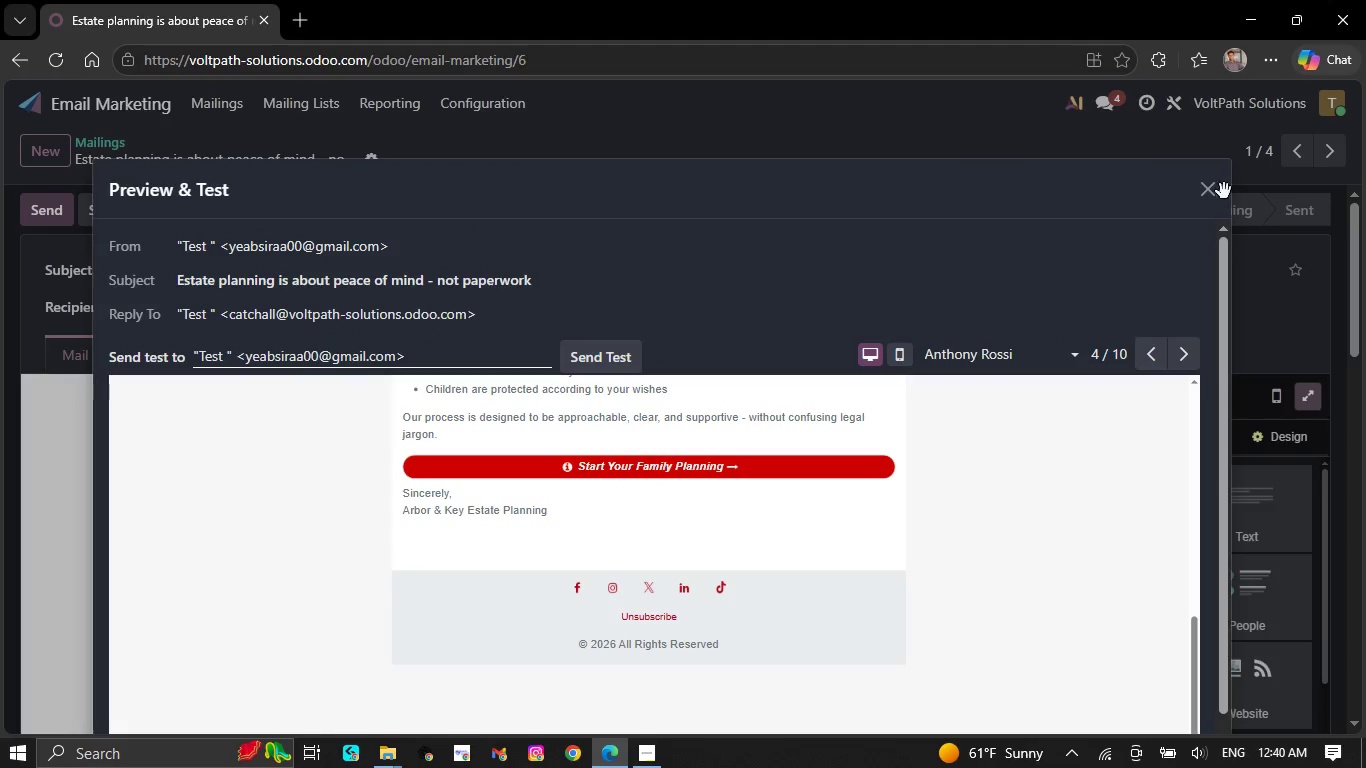 
left_click([1212, 191])
 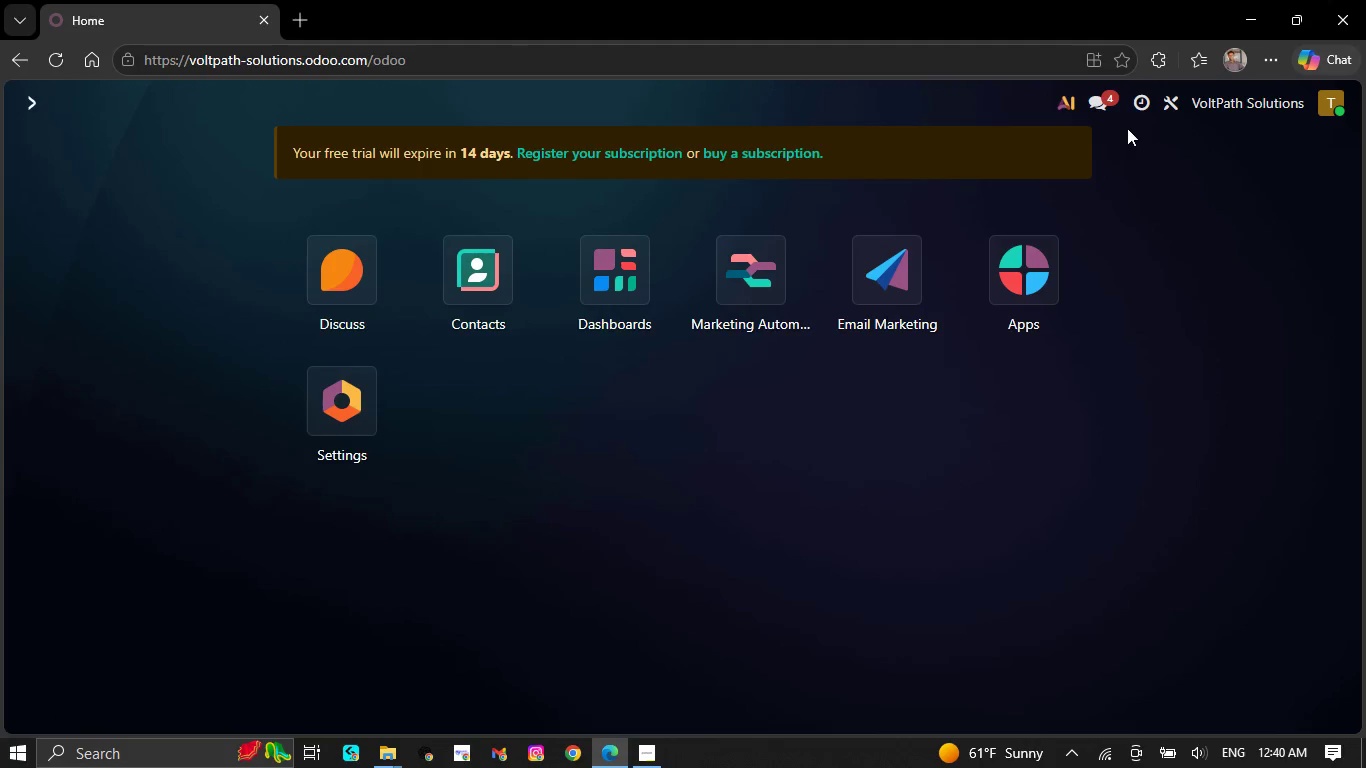 
left_click([1149, 105])
 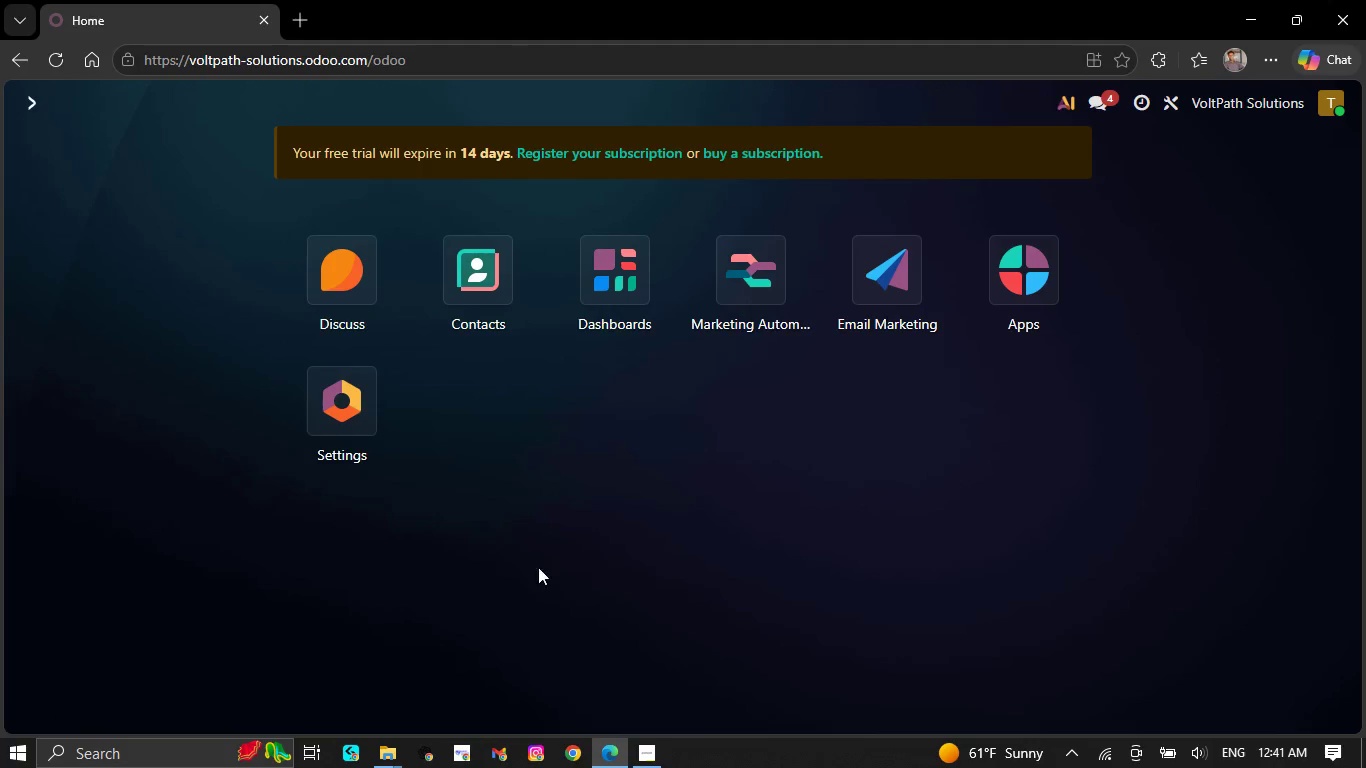 
left_click([398, 752])
 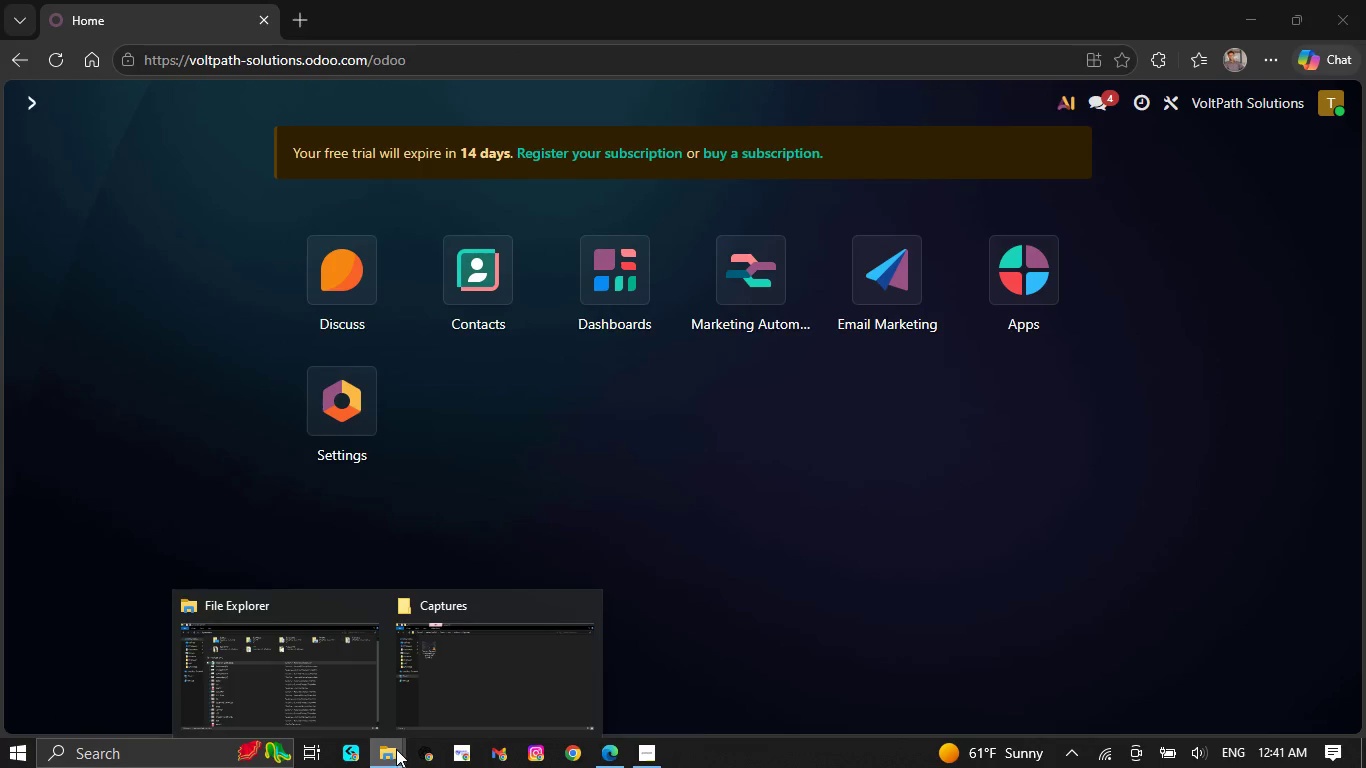 
left_click([463, 703])
 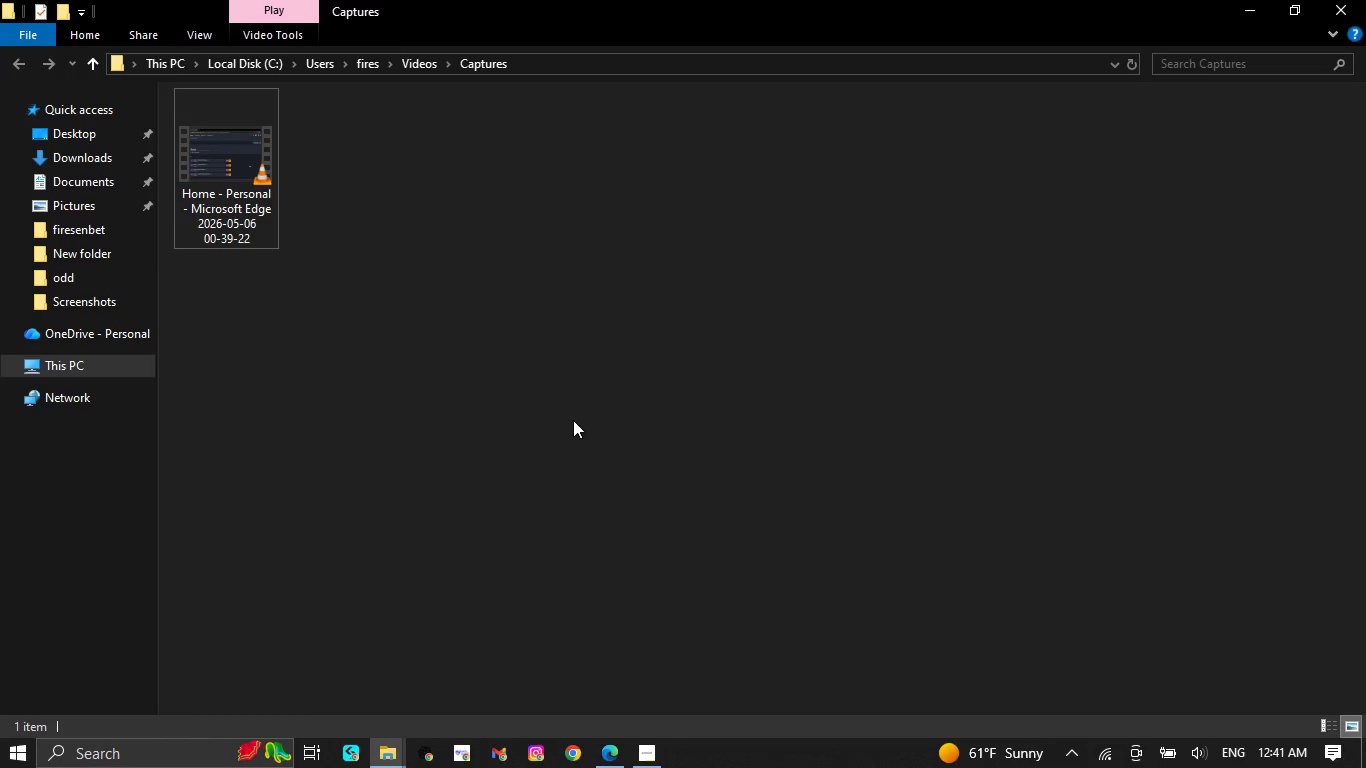 
wait(5.61)
 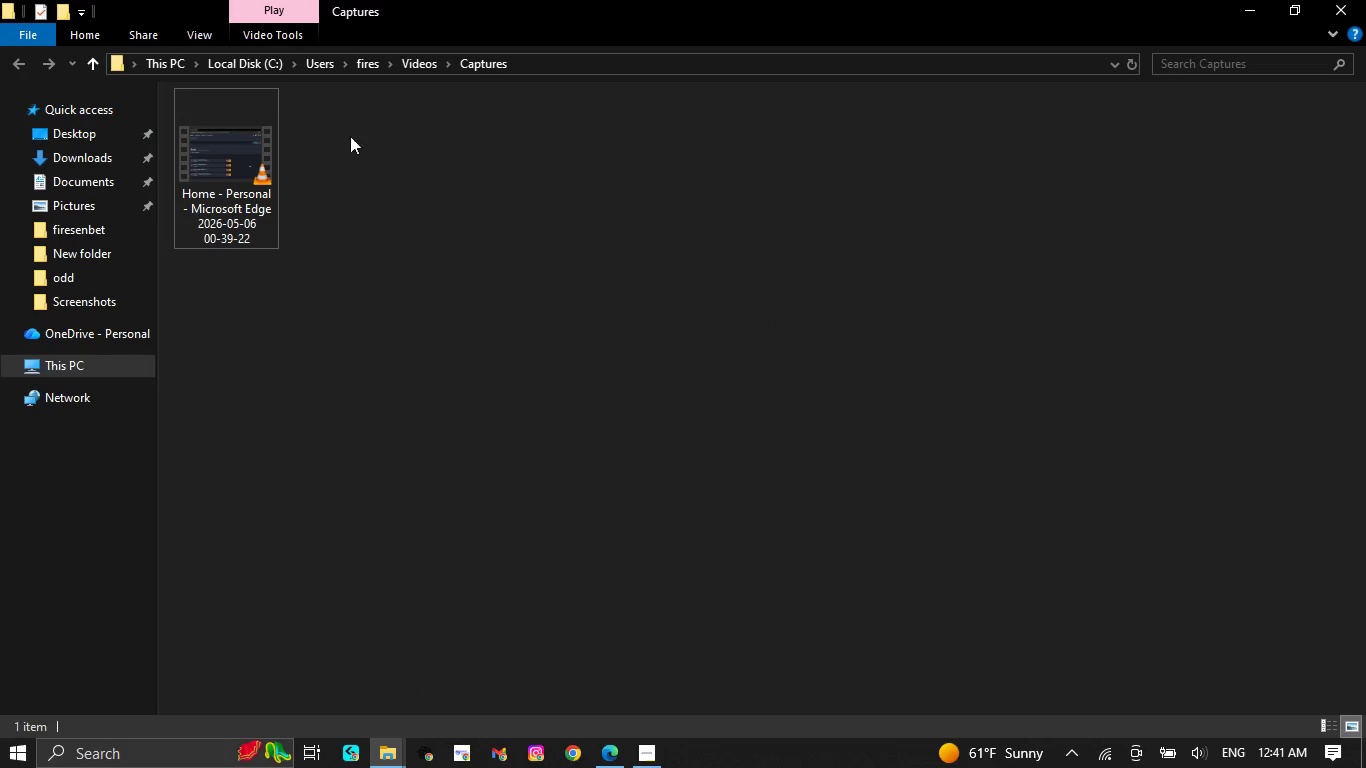 
left_click([609, 760])
 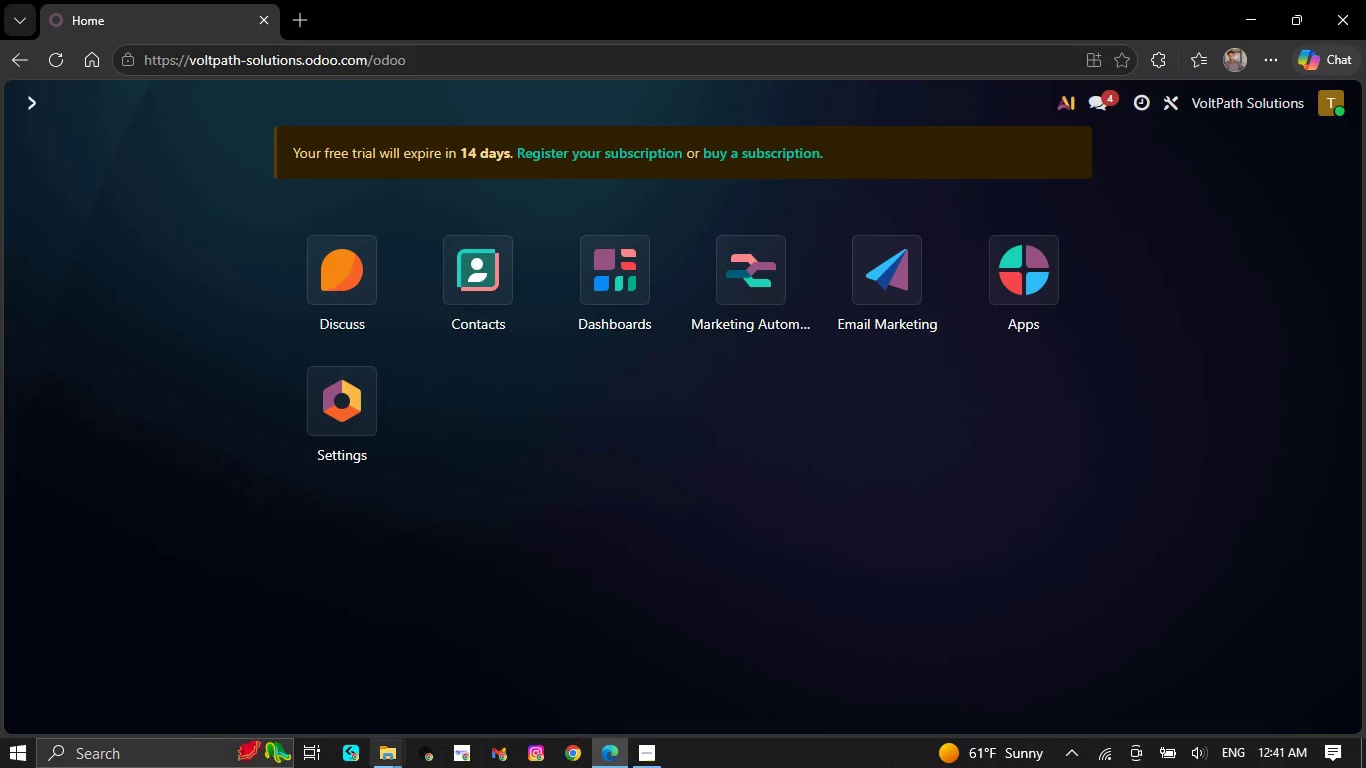 
wait(6.16)
 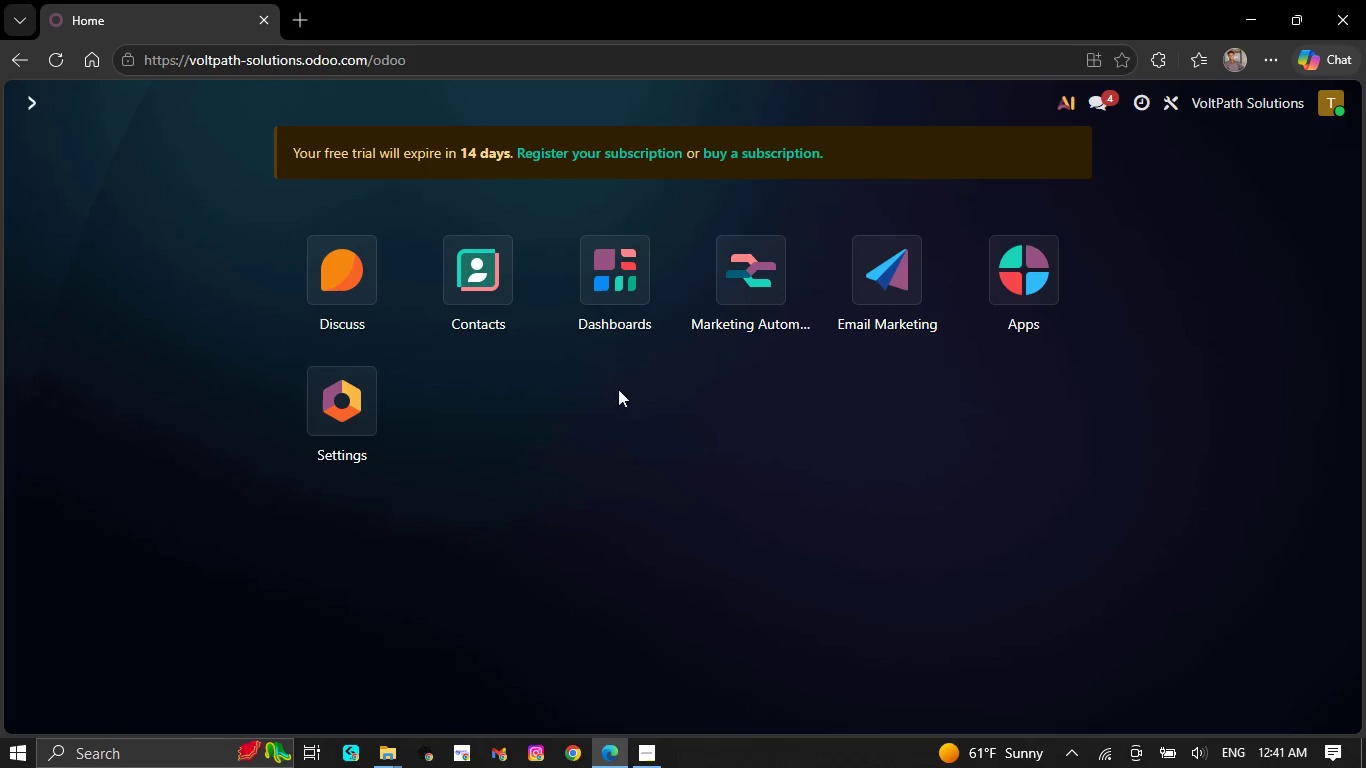 
left_click([381, 757])